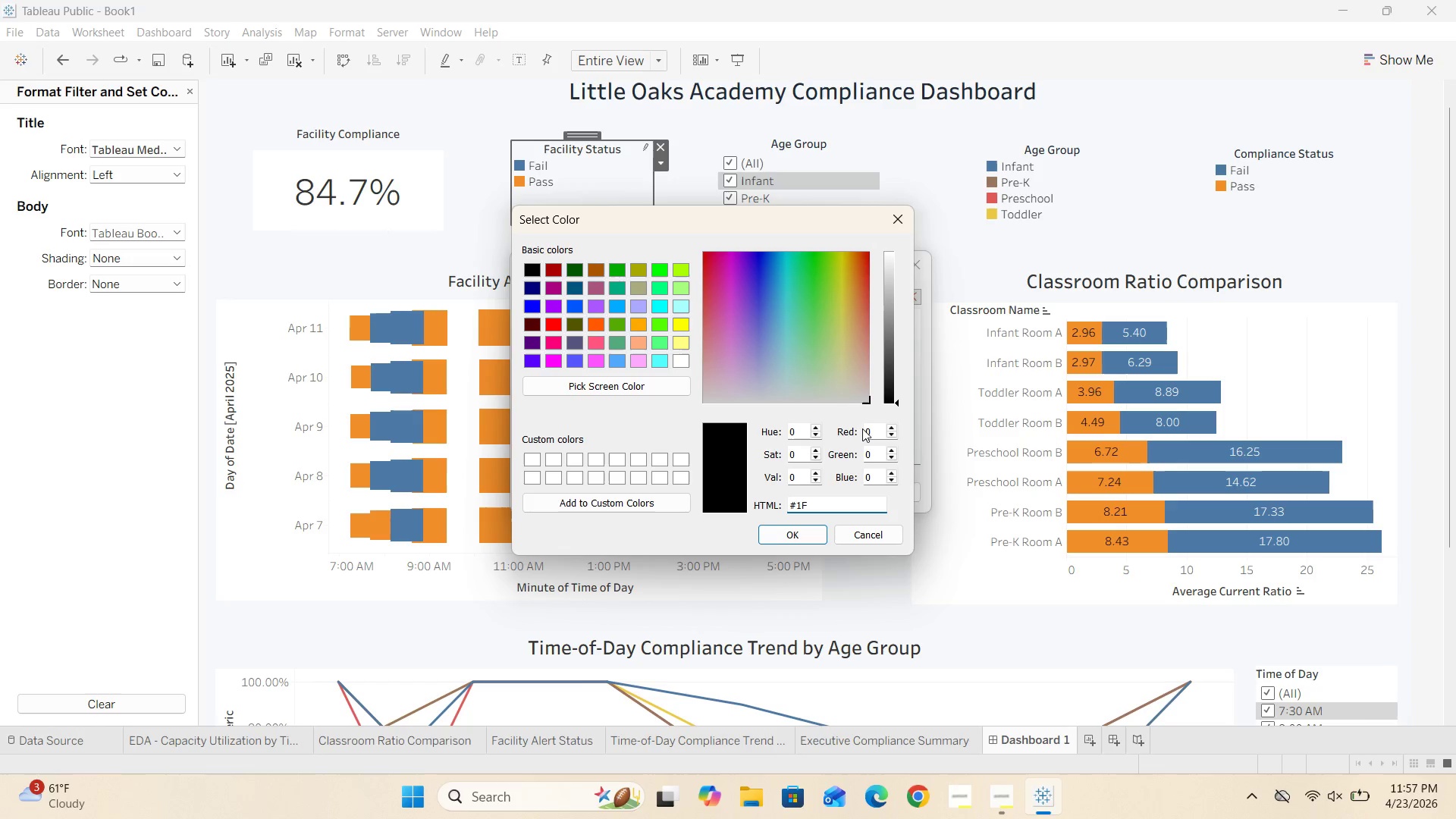 
type(2A37)
 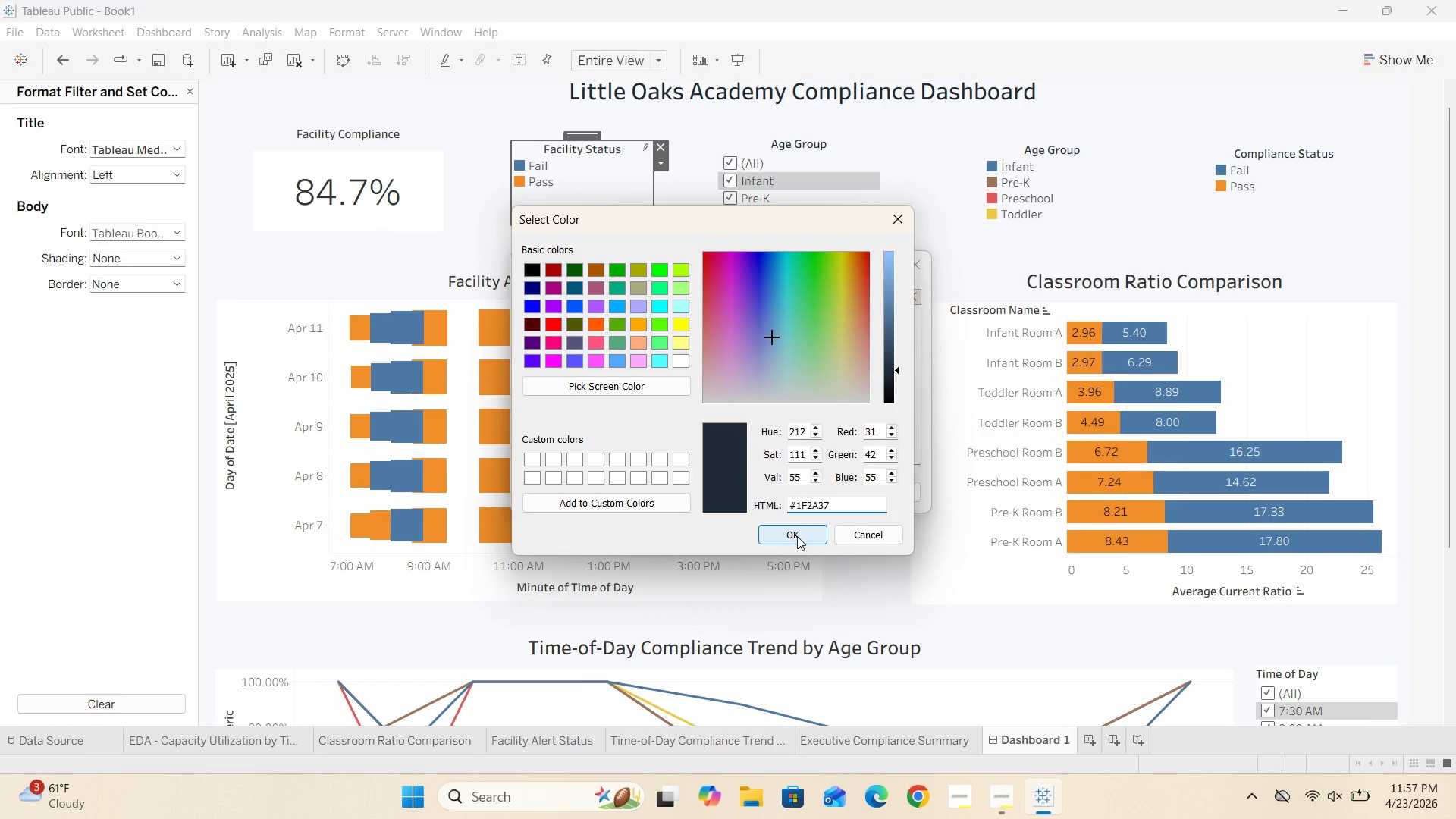 
left_click([798, 537])
 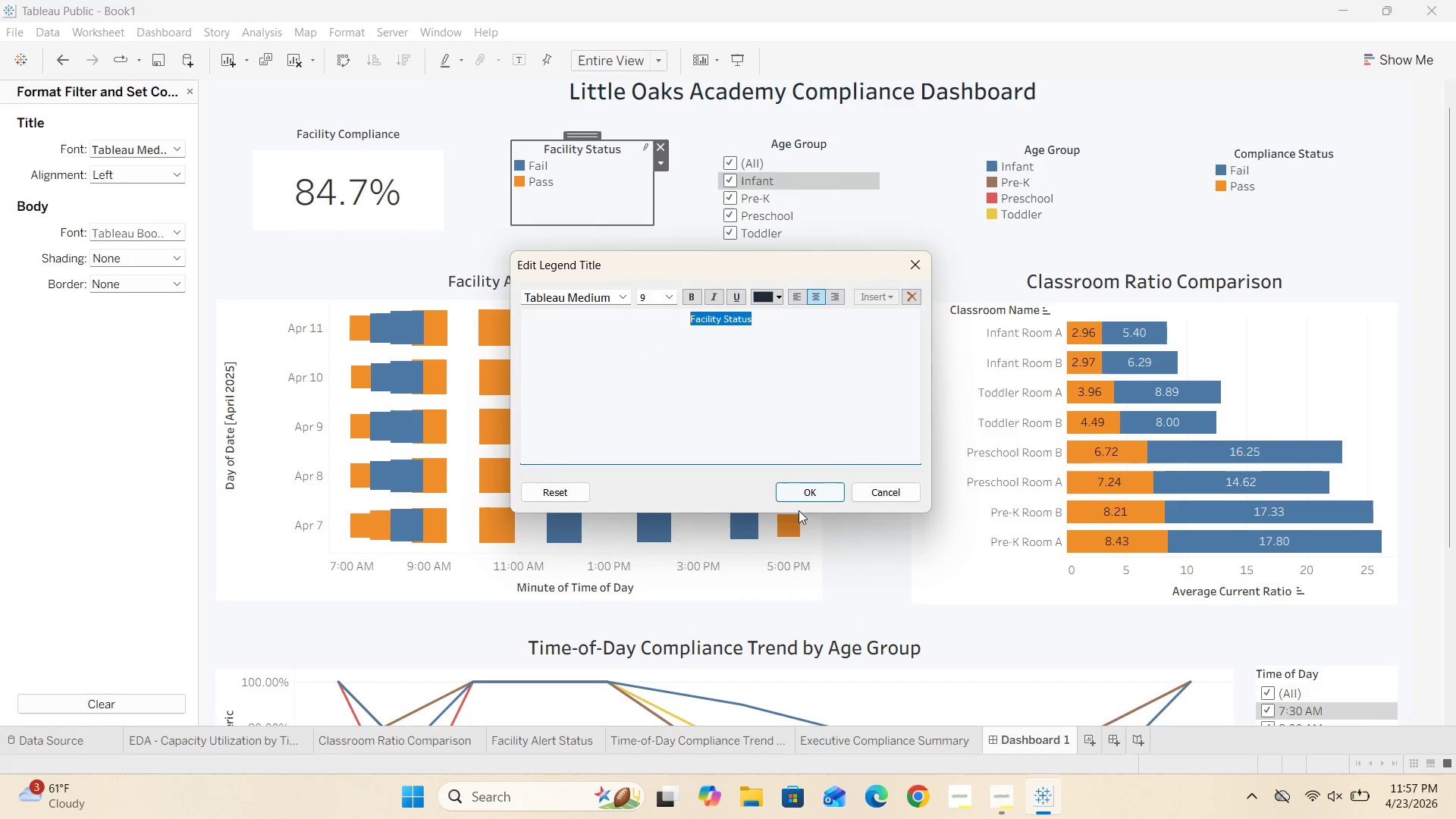 
left_click([806, 494])
 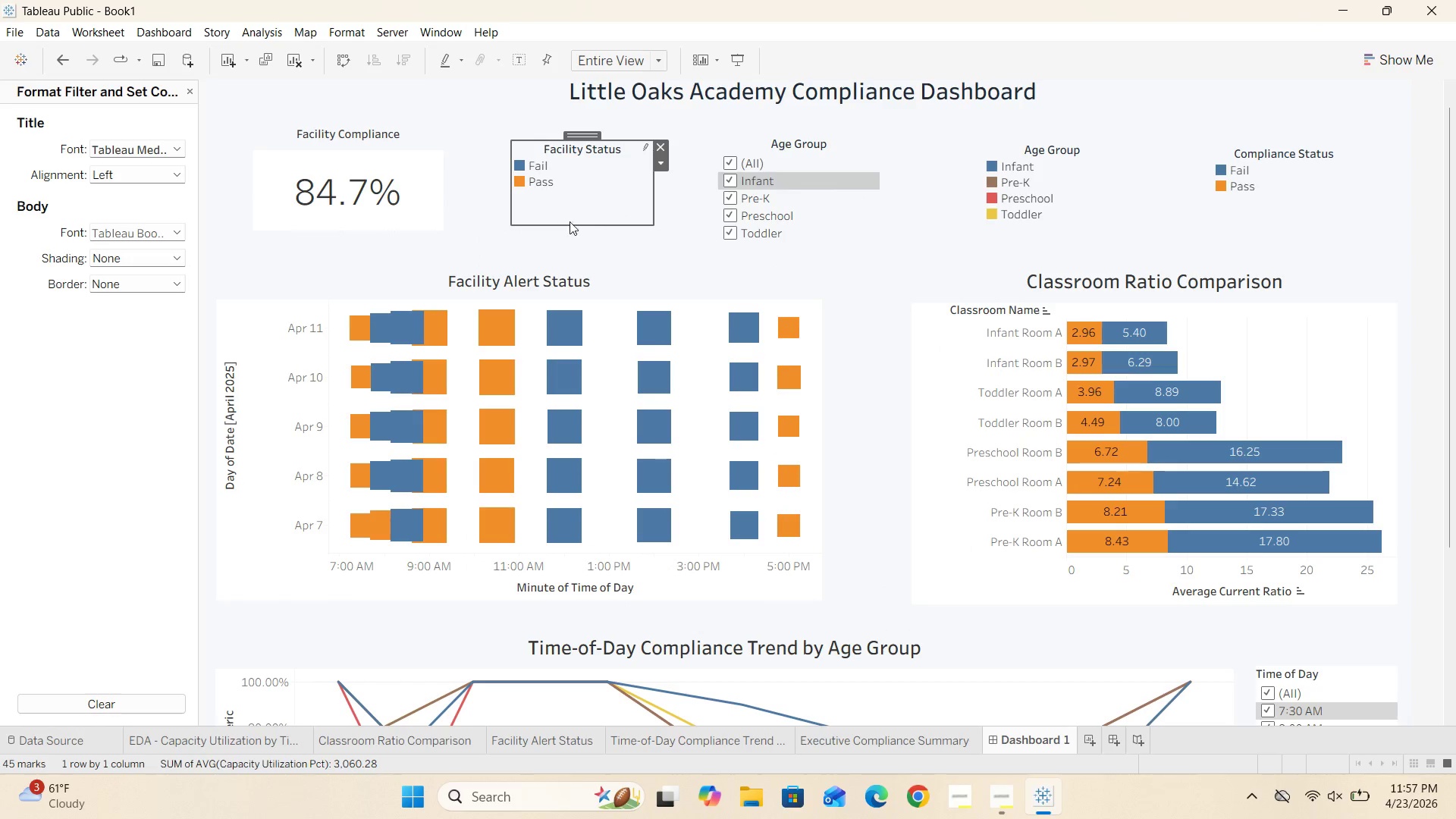 
left_click([679, 235])
 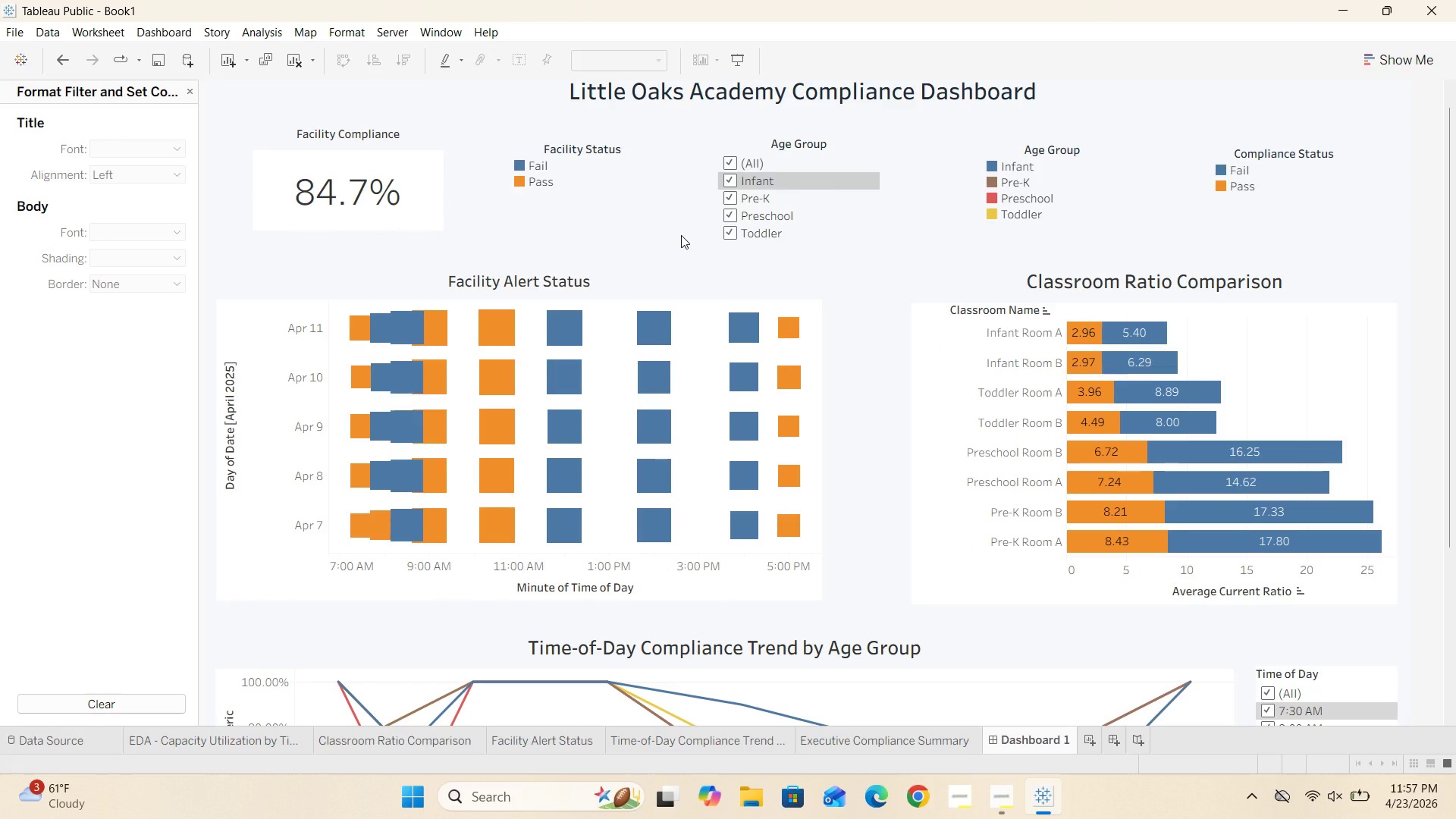 
scroll: coordinate [681, 235], scroll_direction: up, amount: 3.0
 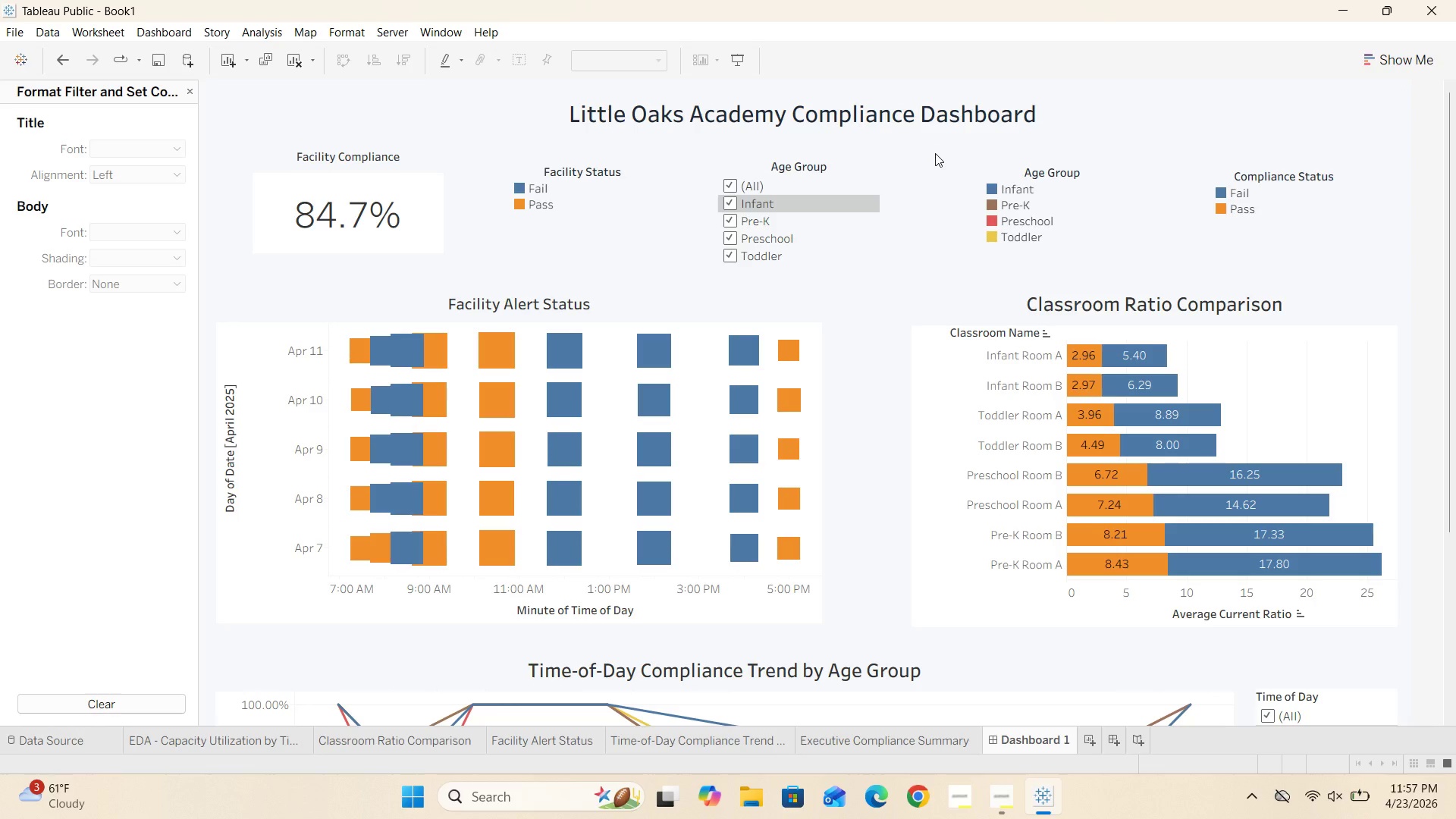 
wait(20.23)
 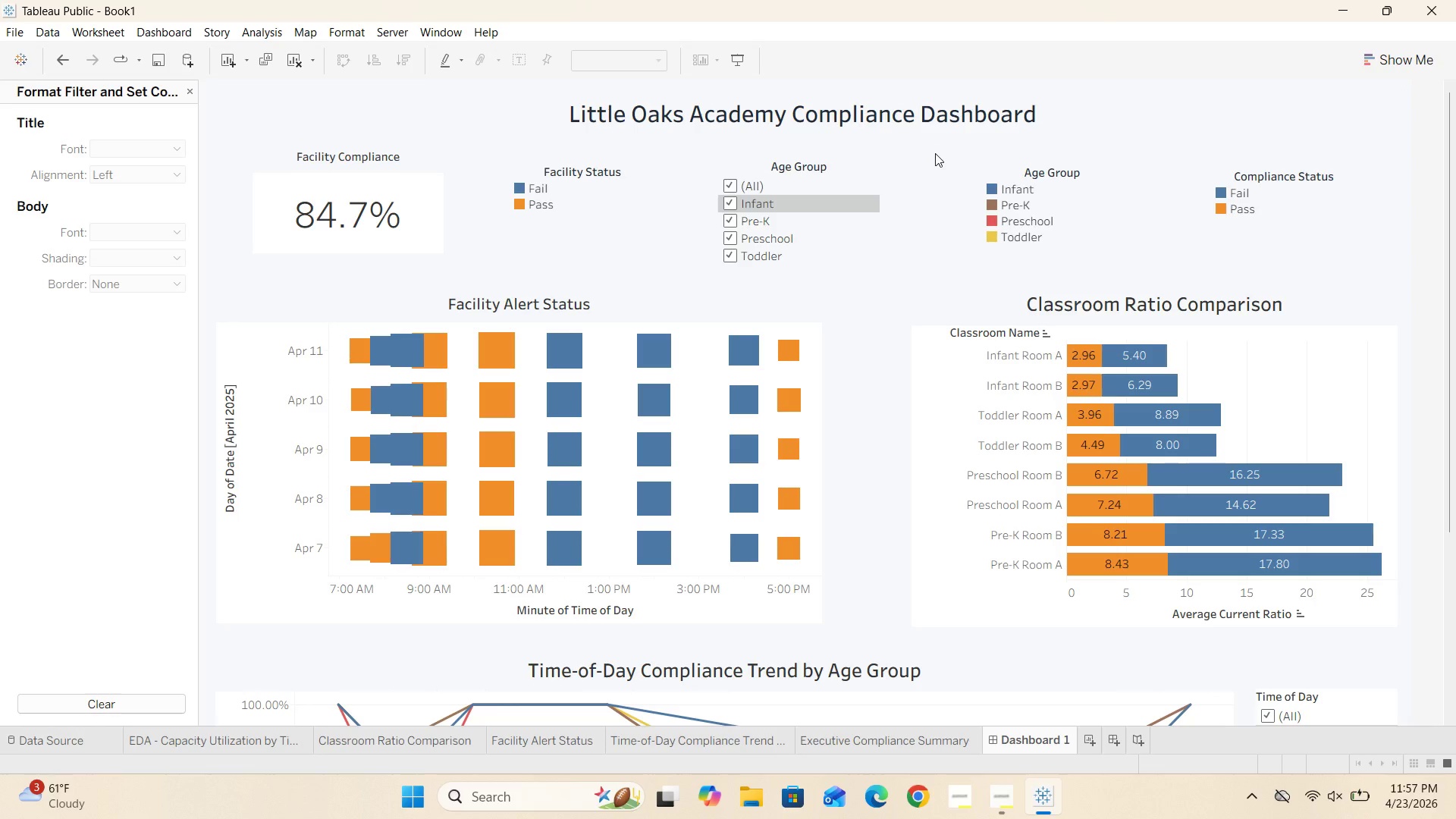 
left_click([425, 157])
 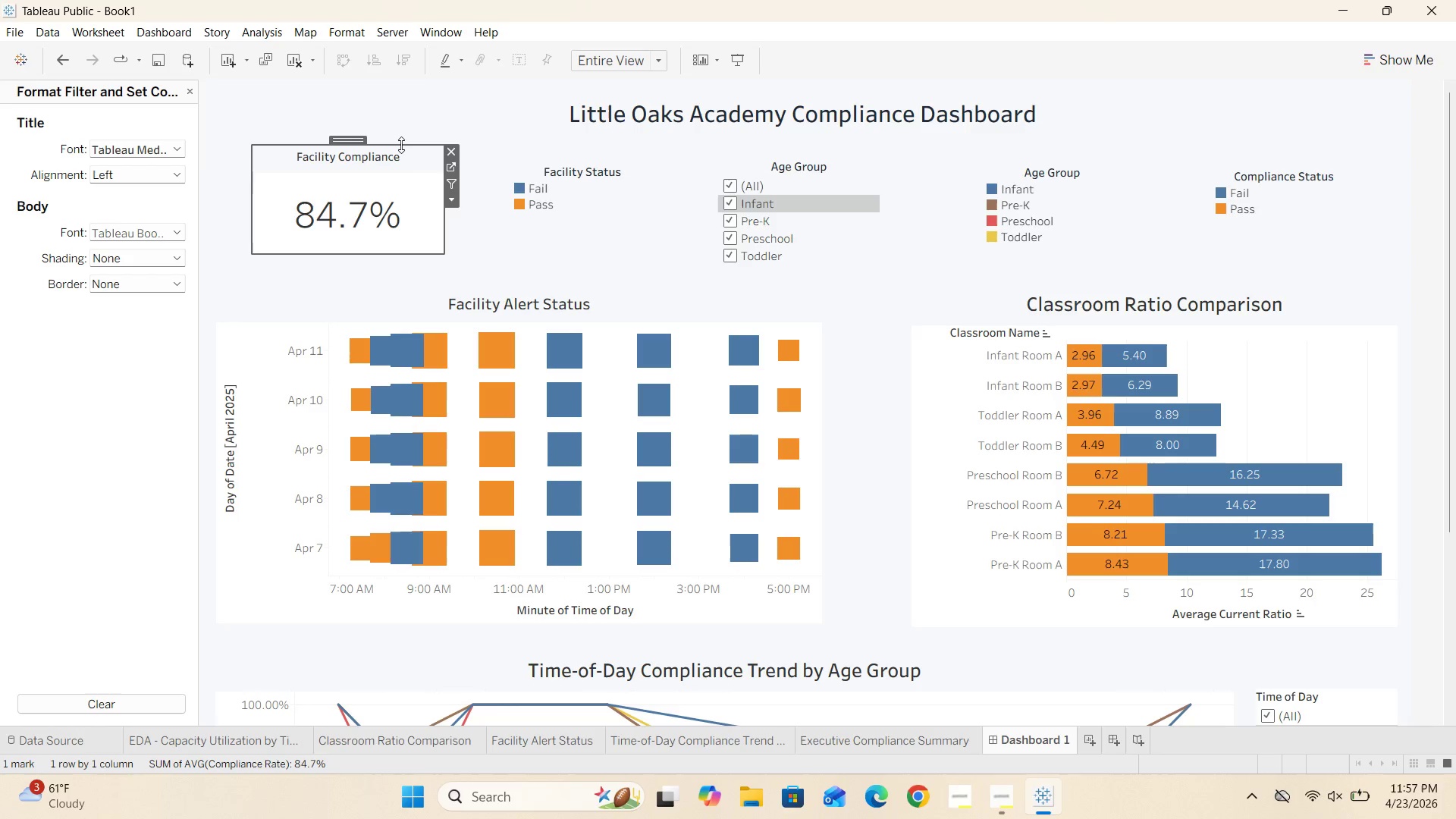 
left_click_drag(start_coordinate=[401, 145], to_coordinate=[401, 153])
 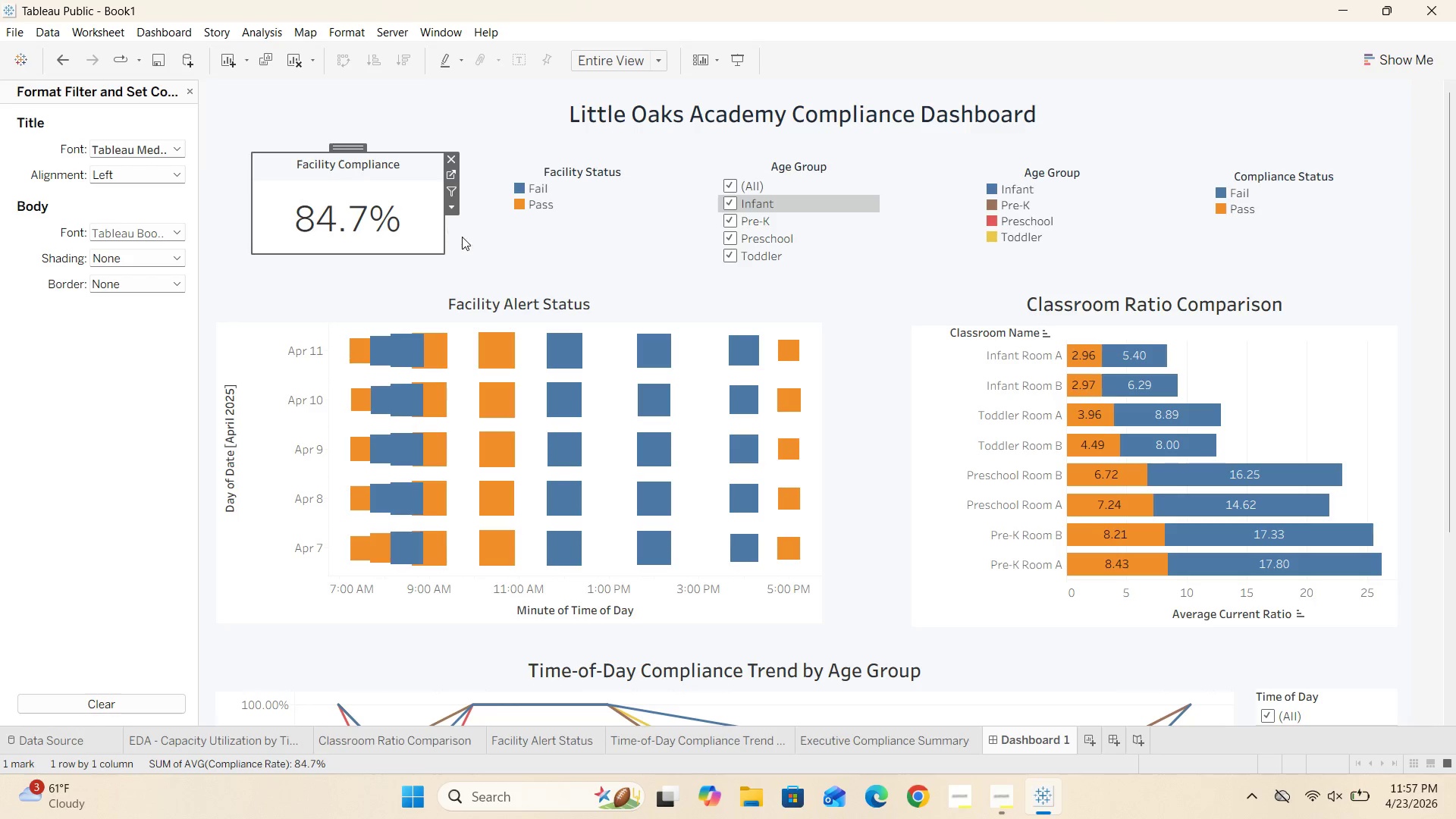 
left_click([465, 237])
 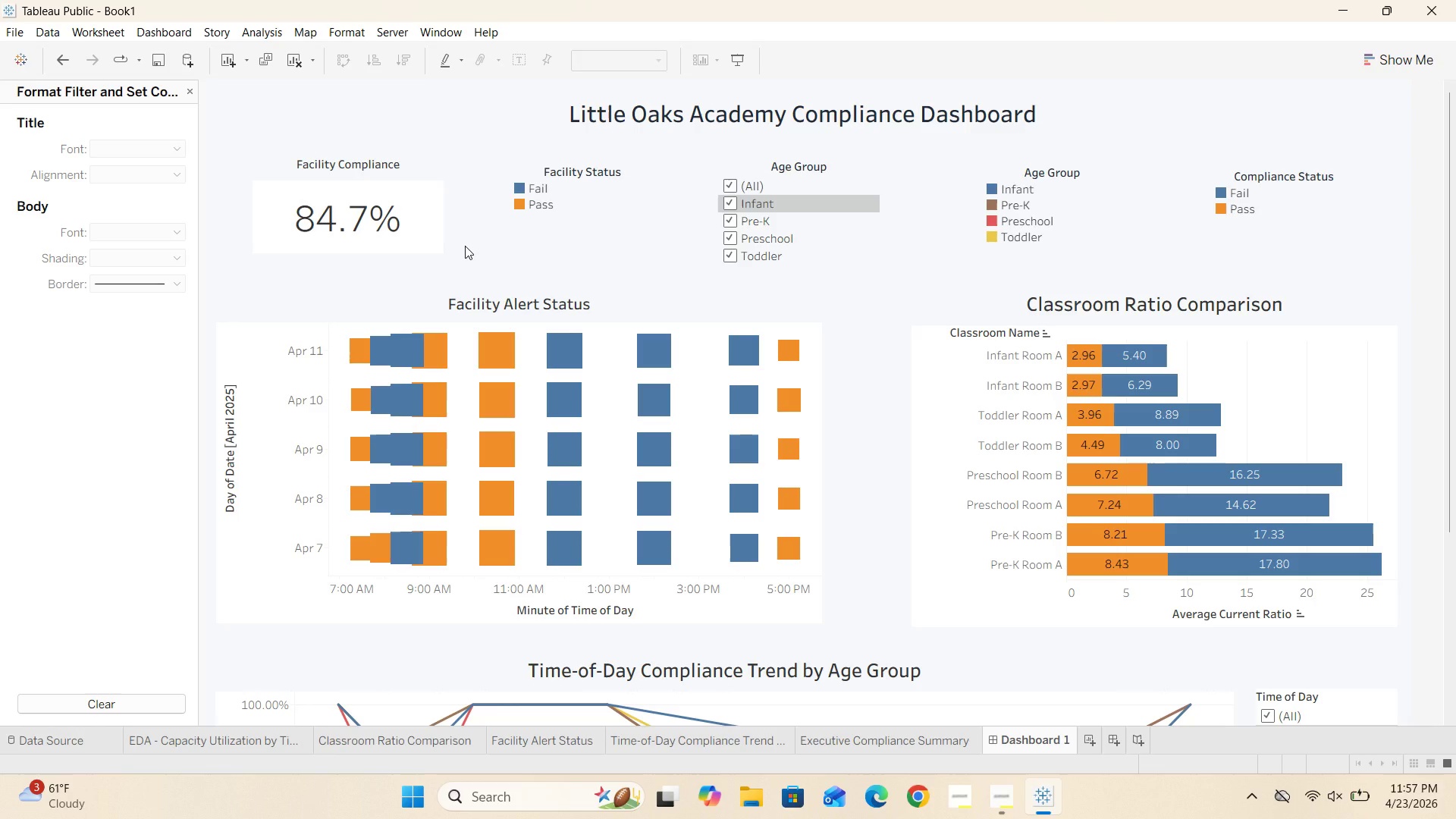 
scroll: coordinate [465, 246], scroll_direction: down, amount: 28.0
 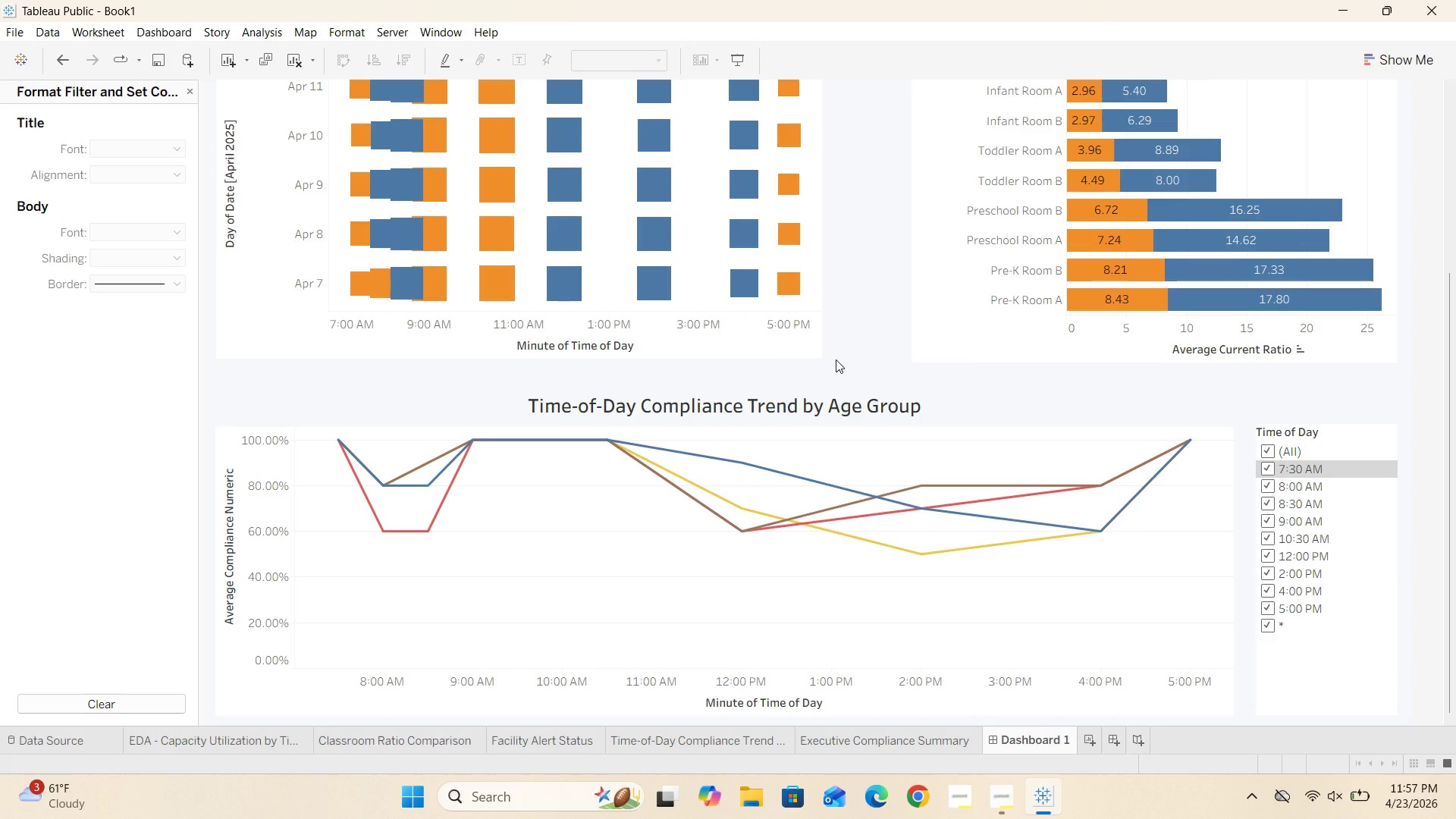 
wait(8.17)
 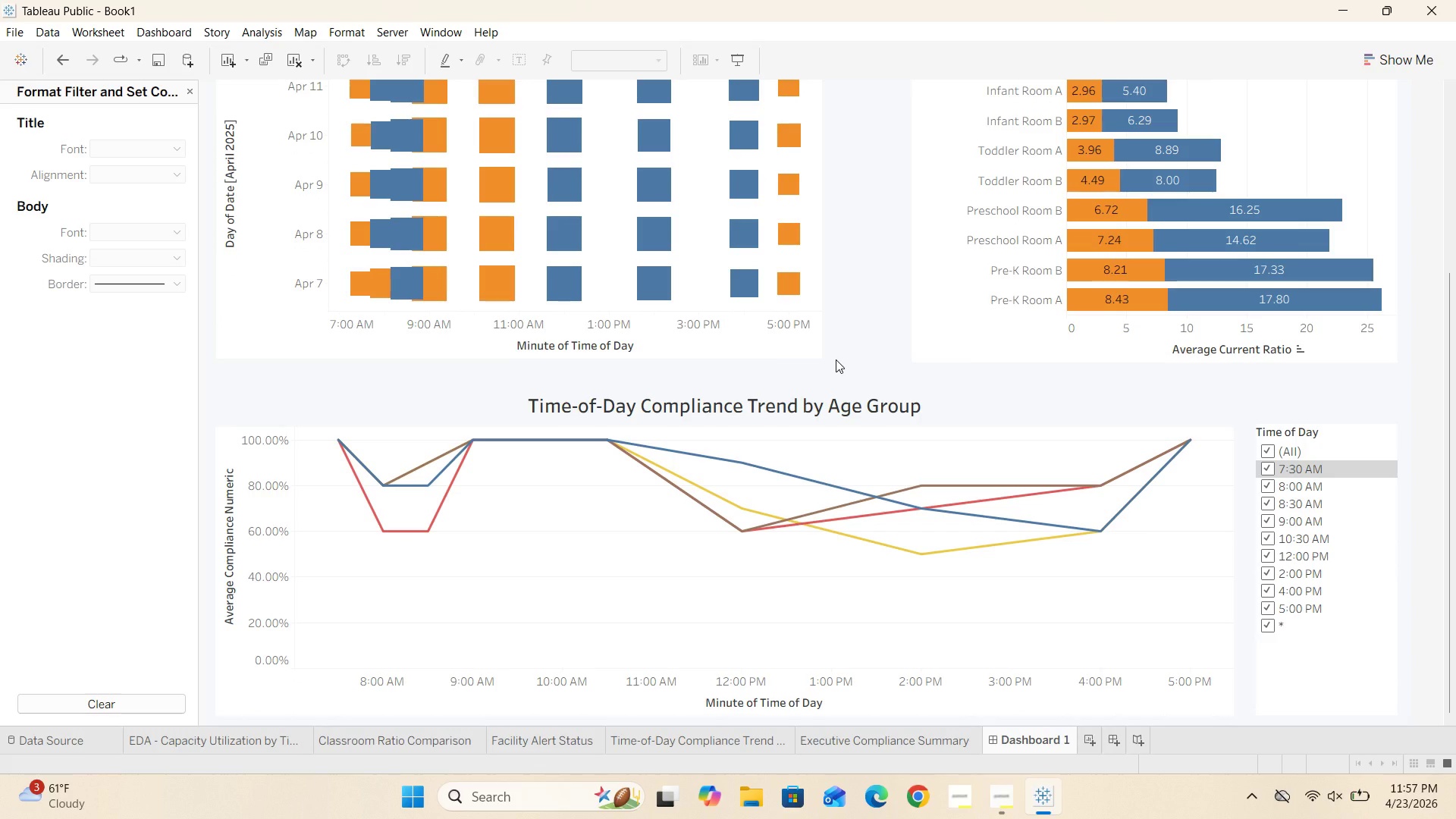 
scroll: coordinate [836, 359], scroll_direction: up, amount: 10.0
 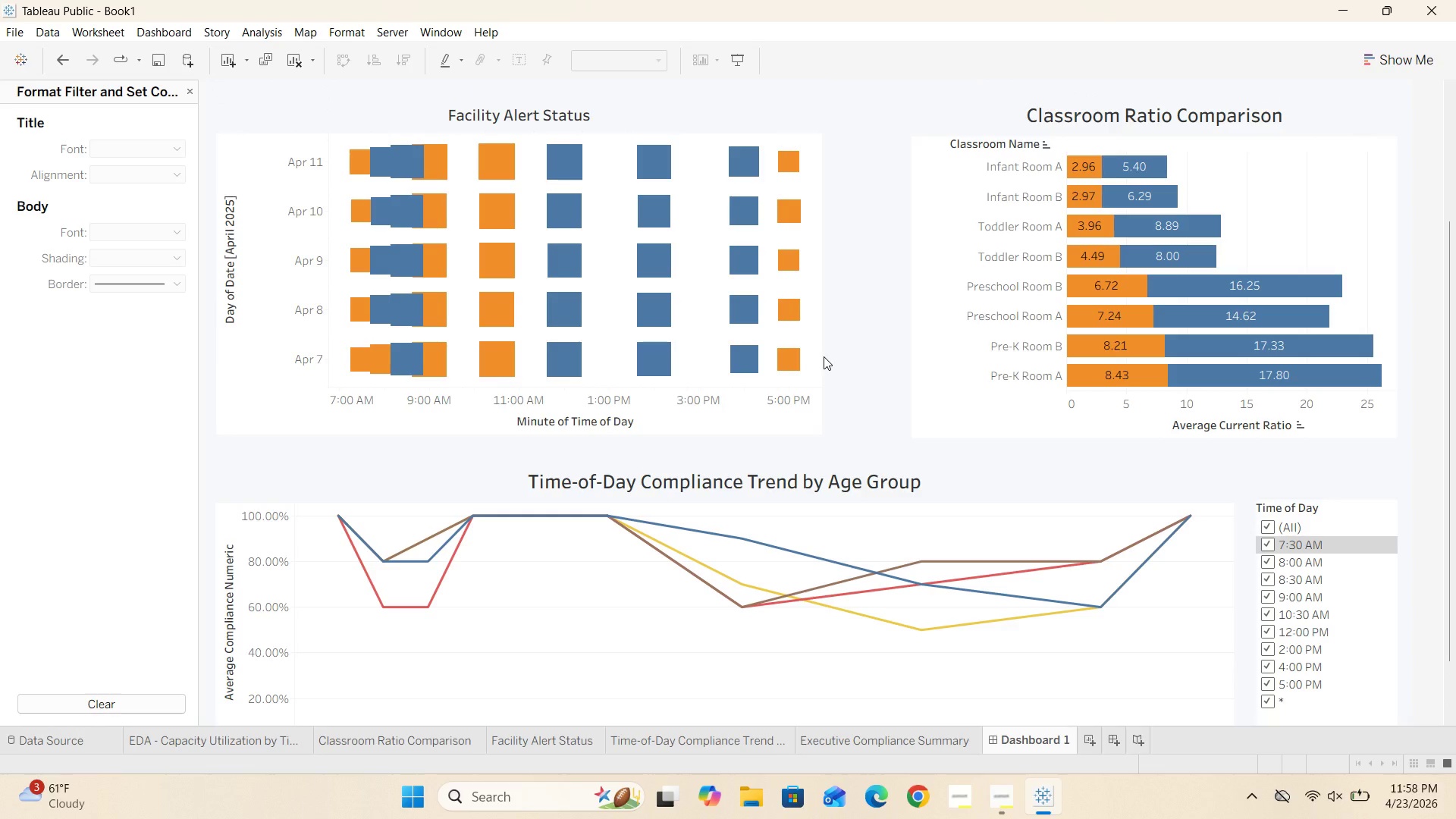 
wait(13.23)
 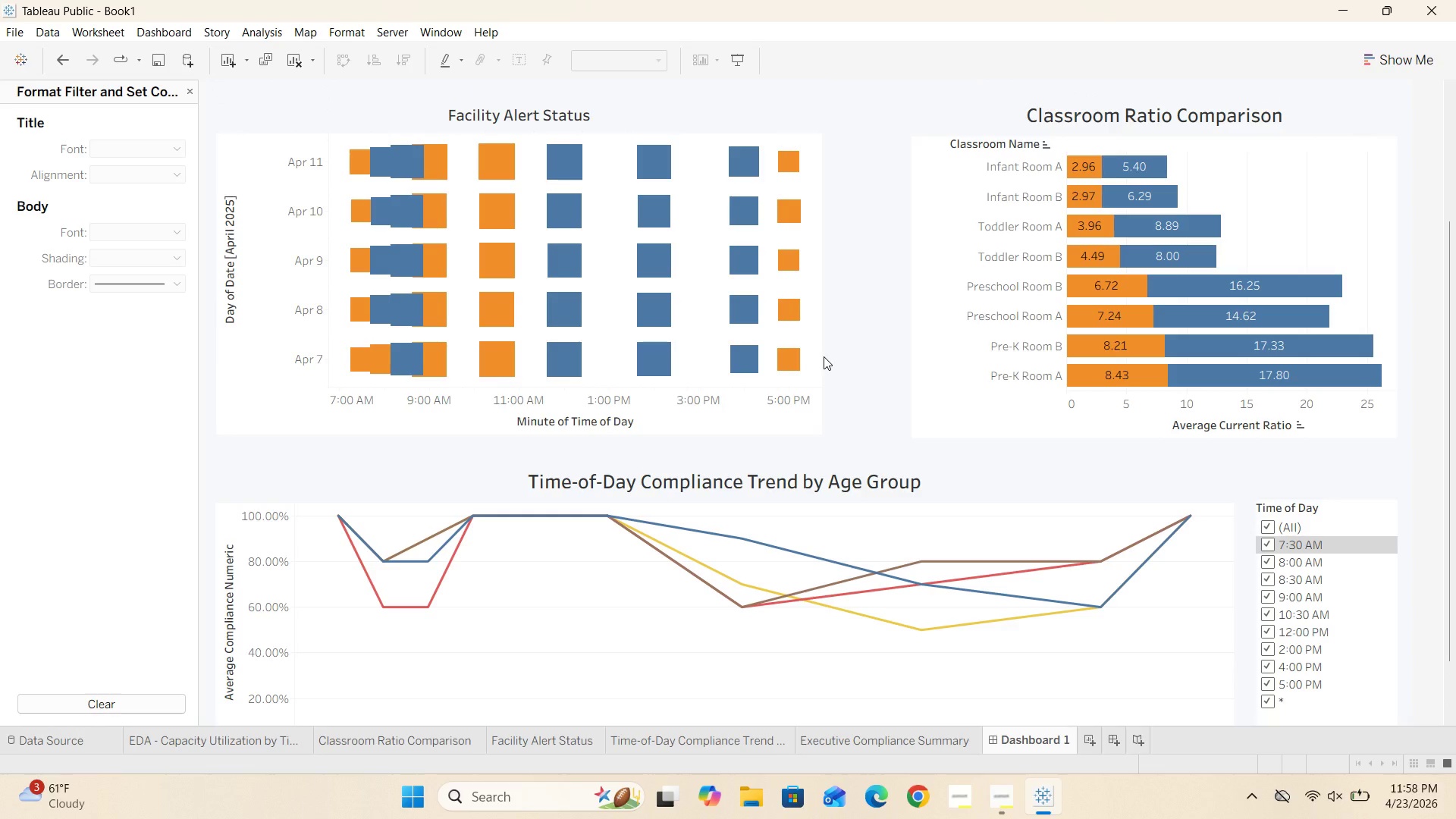 
mouse_move([522, 269])
 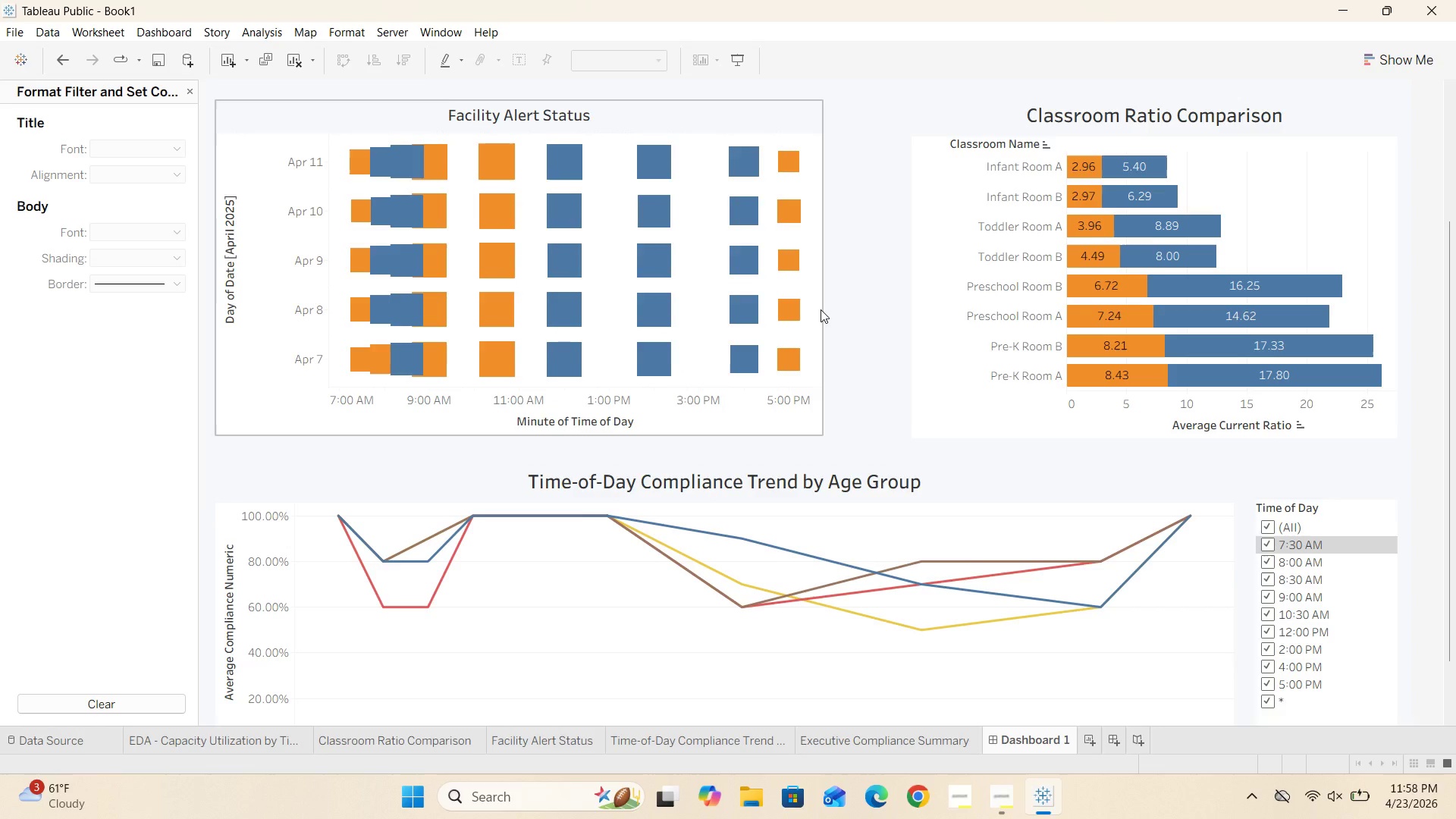 
scroll: coordinate [821, 309], scroll_direction: up, amount: 14.0
 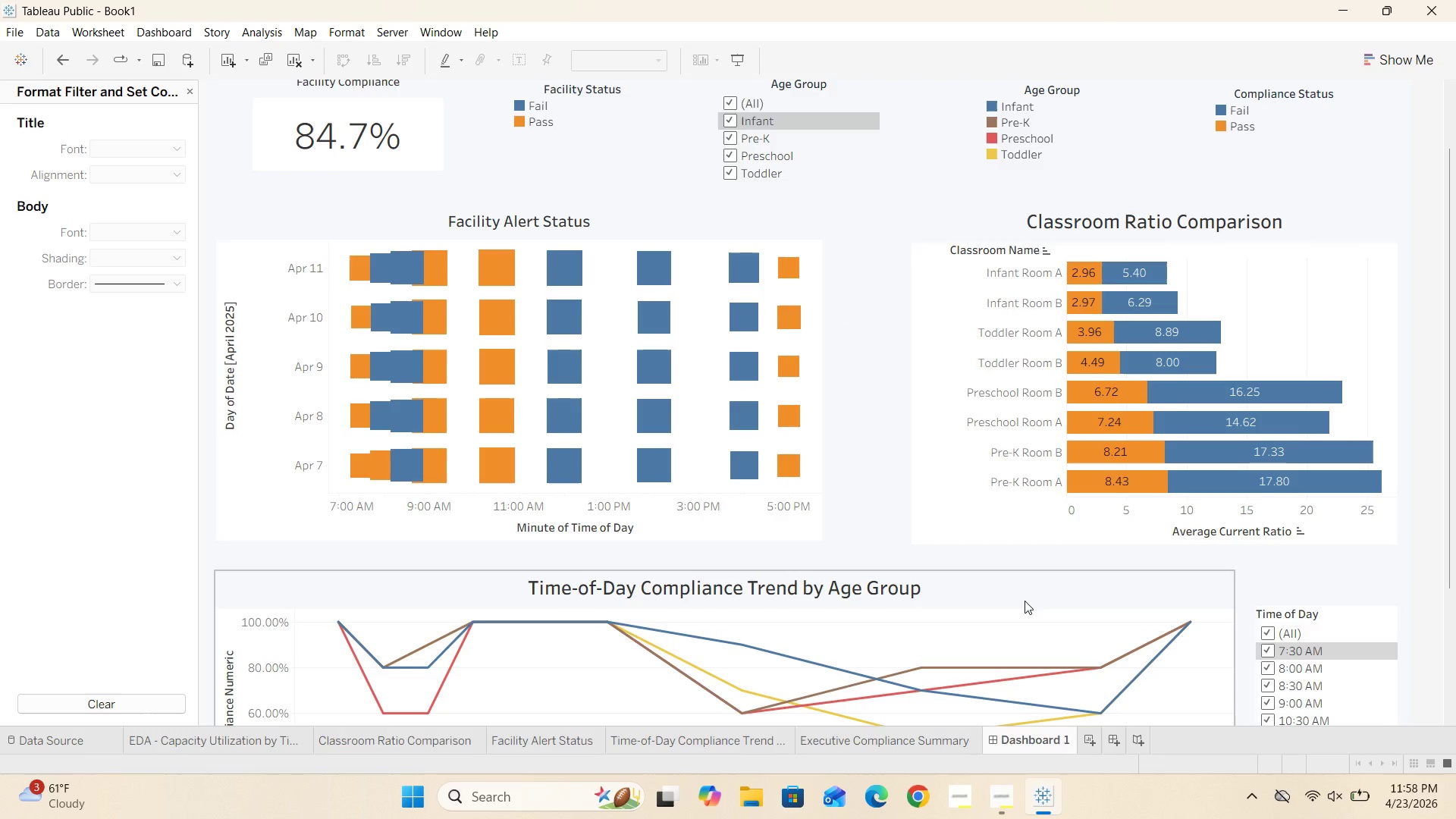 
left_click([1006, 746])